 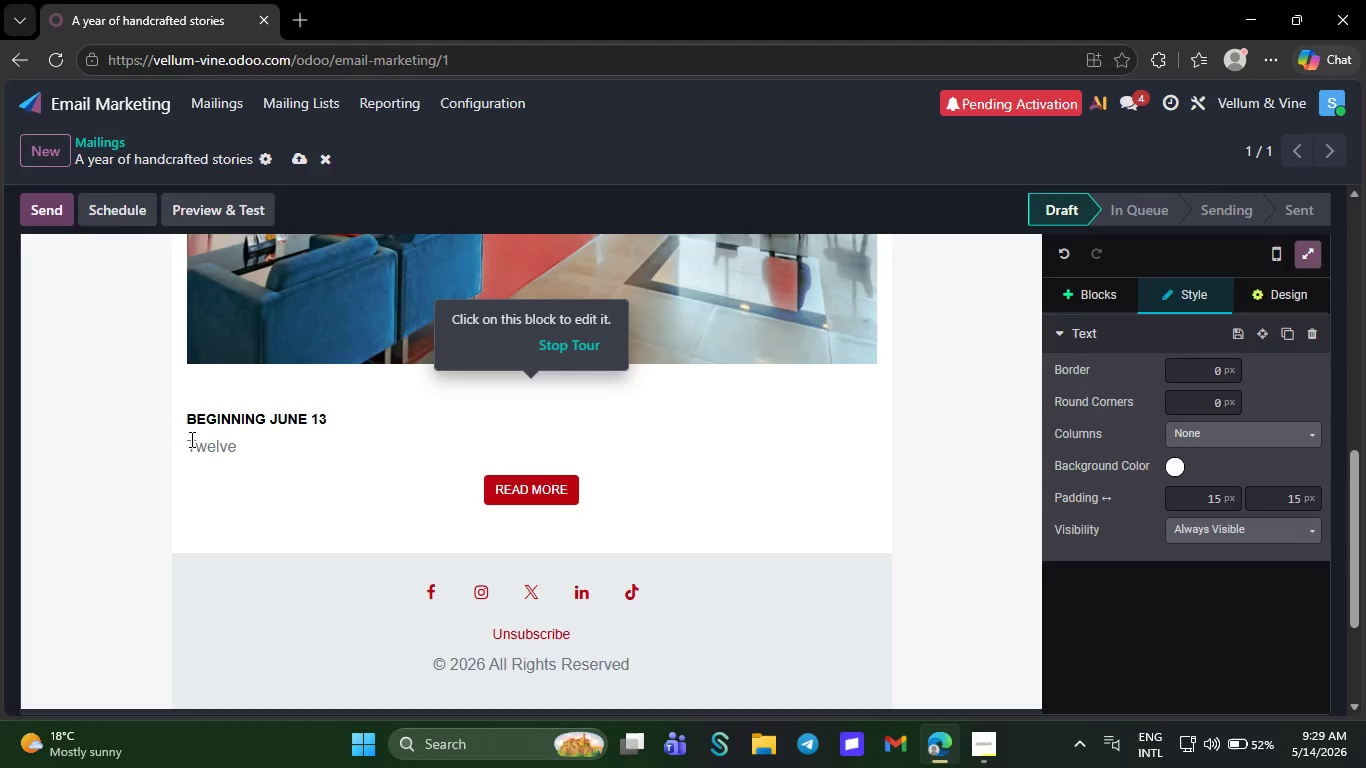 
left_click_drag(start_coordinate=[328, 422], to_coordinate=[187, 407])
 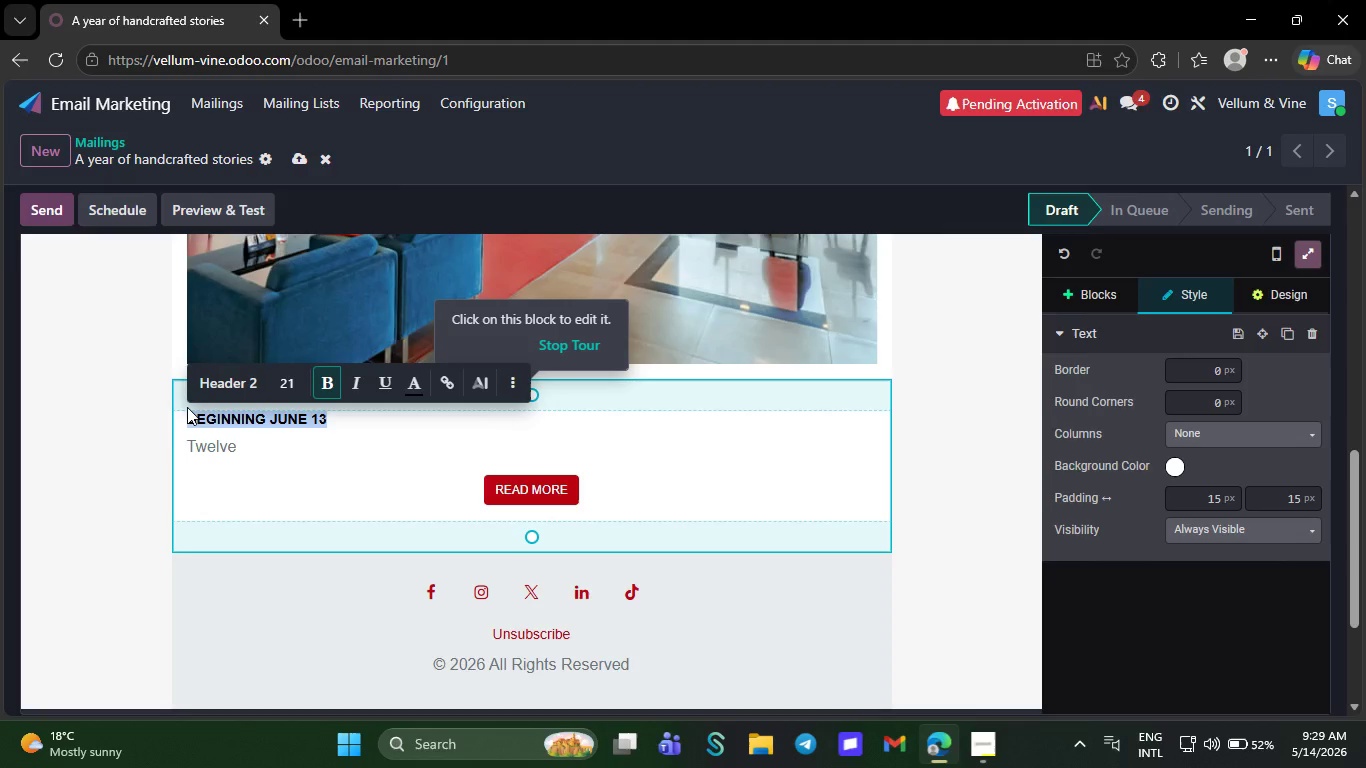 
type(Hi `{{contact)
 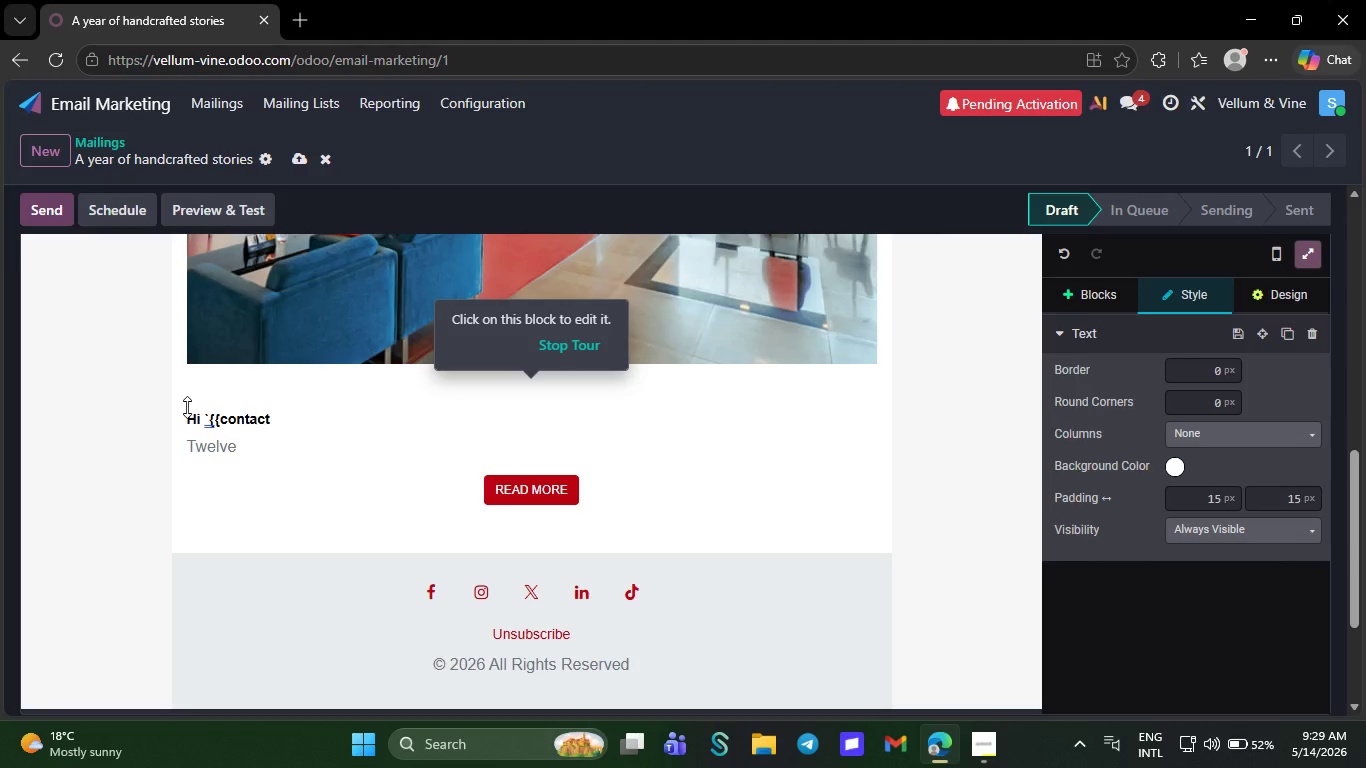 
type(_name}},` )
 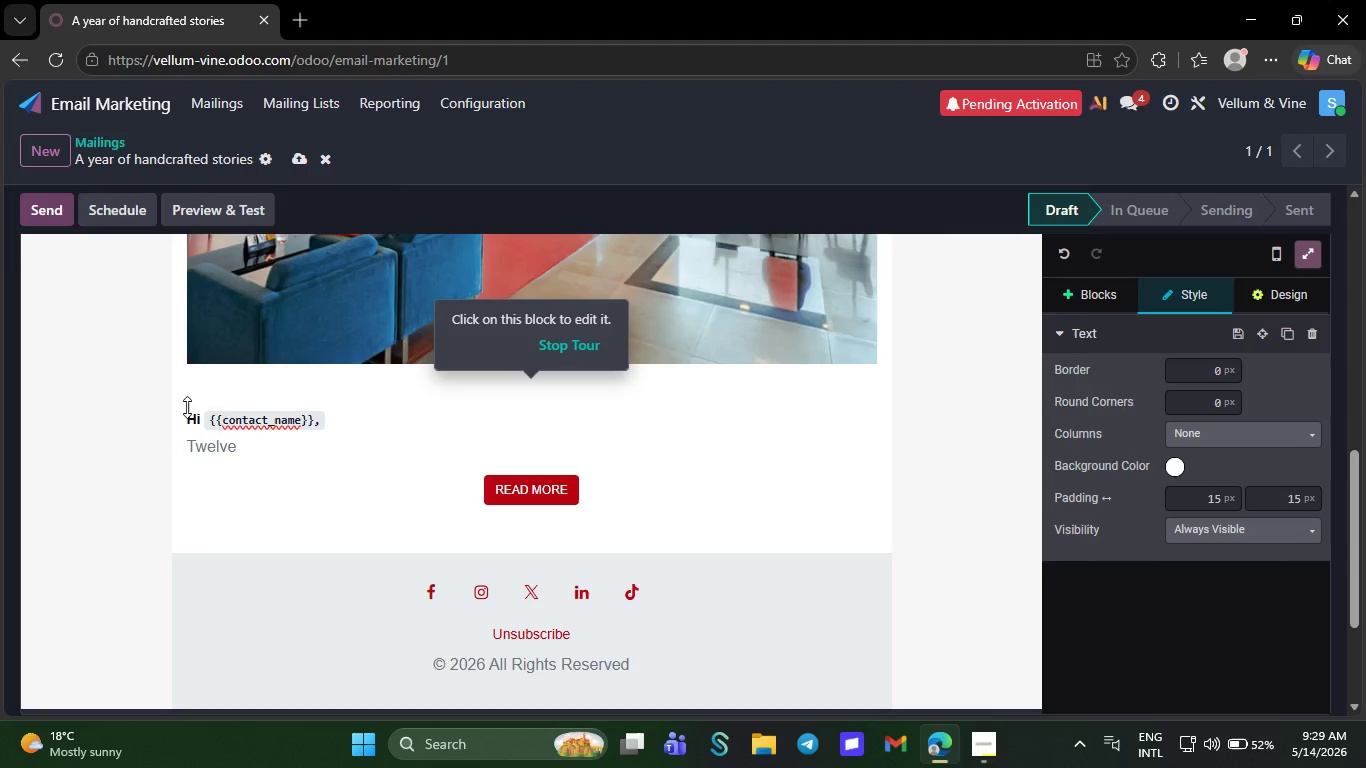 
left_click([266, 436])
 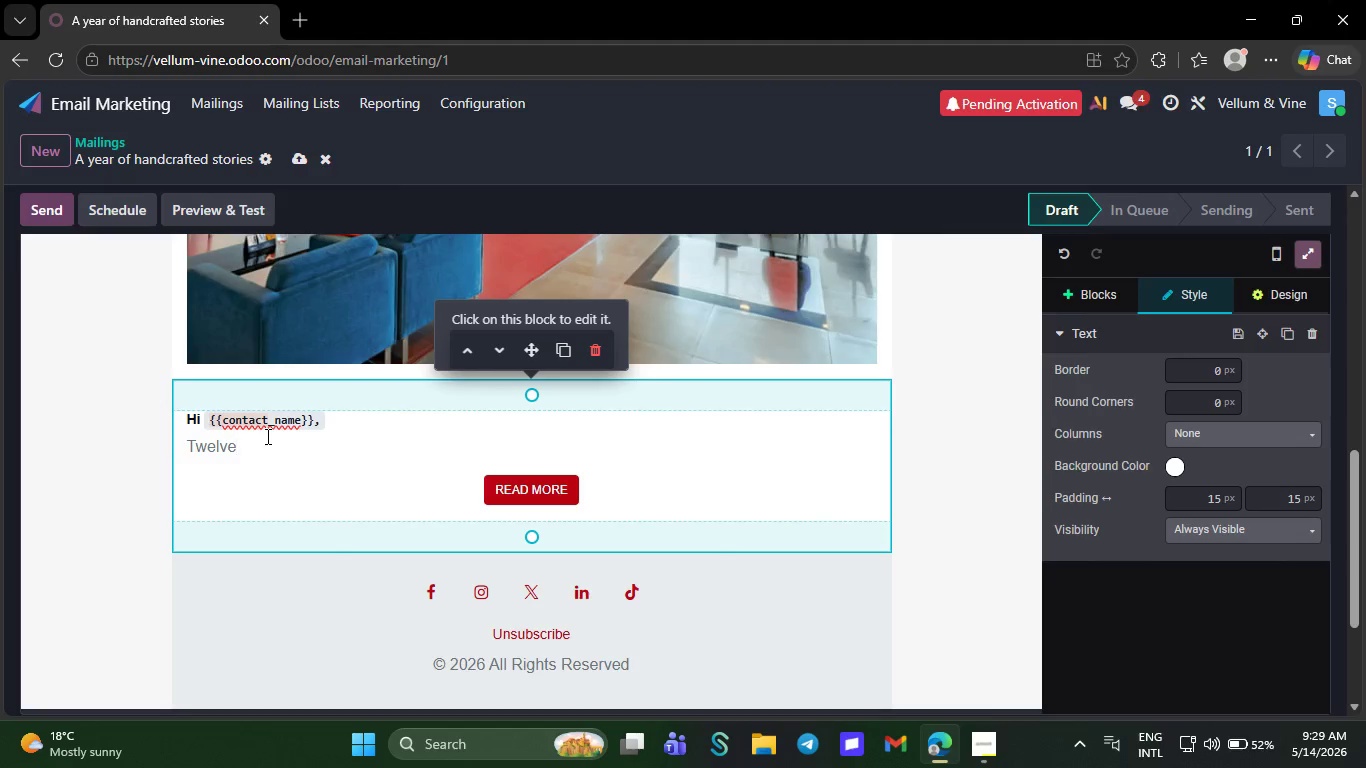 
type( months ago, your fit)
key(Backspace)
type(rst Clay & Co box arrived at your door Carefully wrapped, hand-fini)
 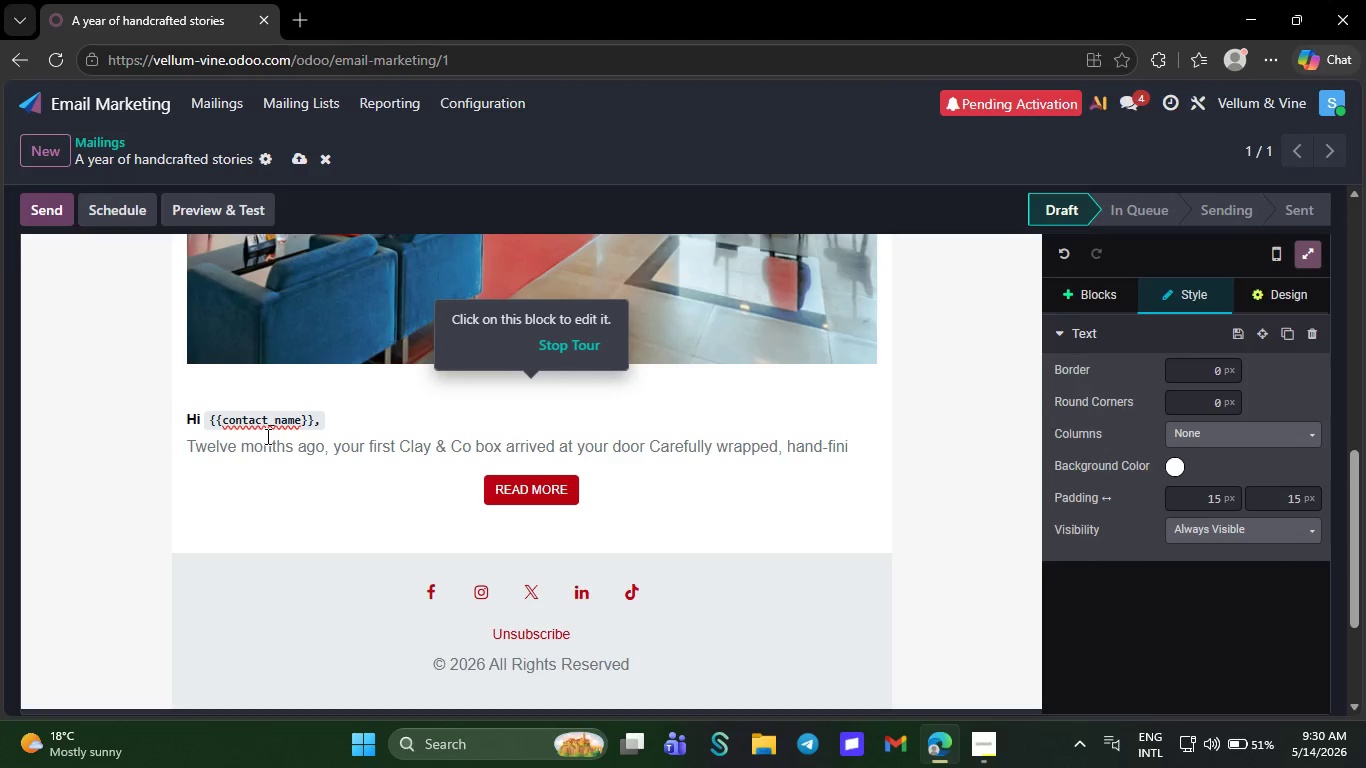 
type(shed )
key(Backspace)
type(, and shaped )
 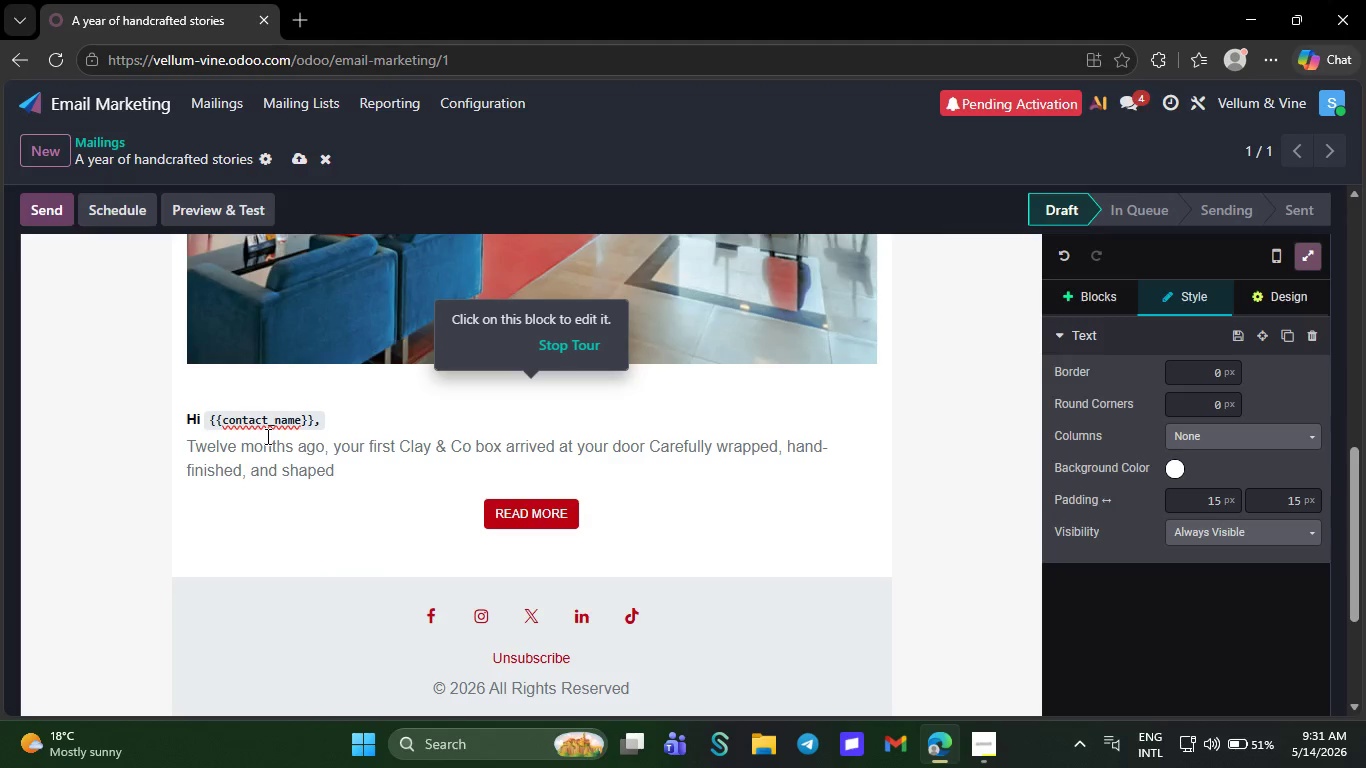 
type(bt )
key(Backspace)
key(Backspace)
type(y an artisan whose fingerprints still lingered in the clay.)
key(NumpadEnter)
type(Since then, your collection has grown into a f)
key(Backspace)
type(reflection of your rituals and taste for craftsmanship)
 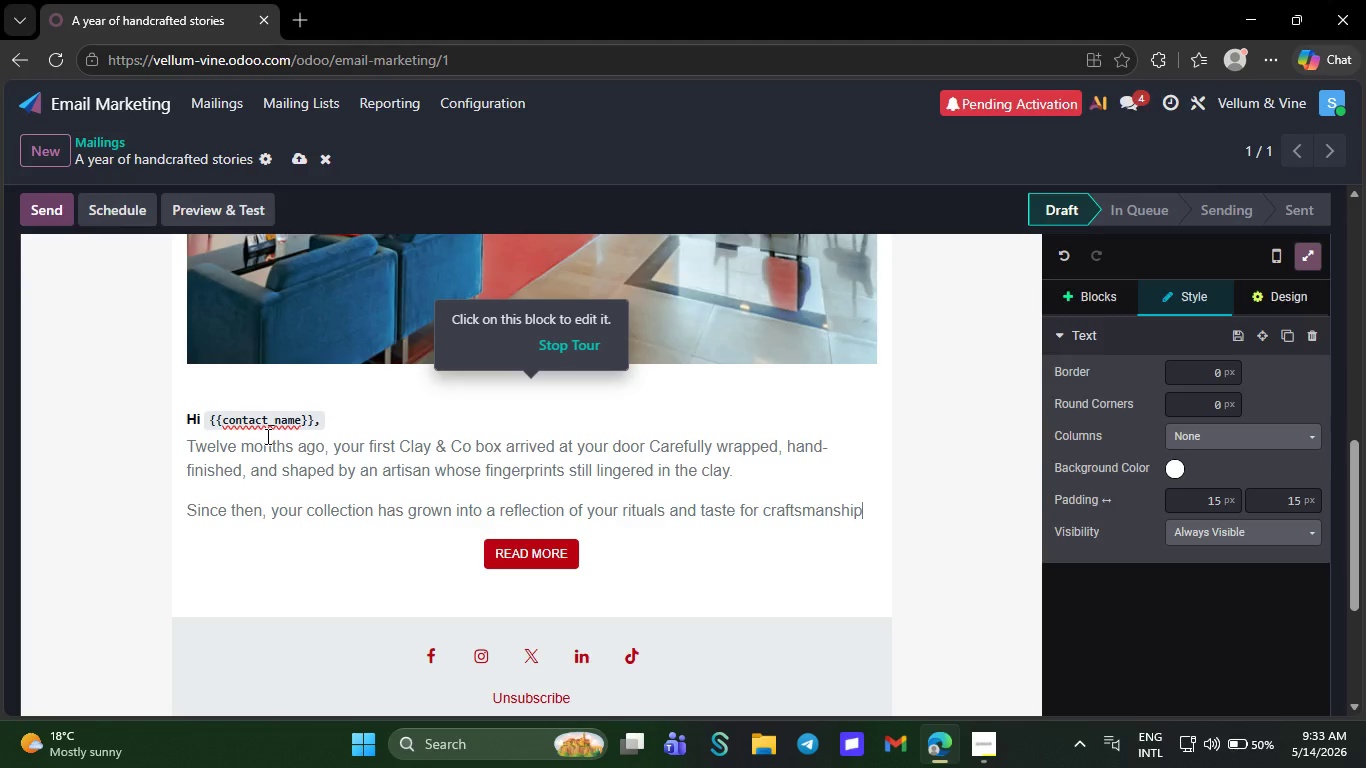 
type(. we)
key(Backspace)
key(Backspace)
type(We especially loved seeing your appreciation)
 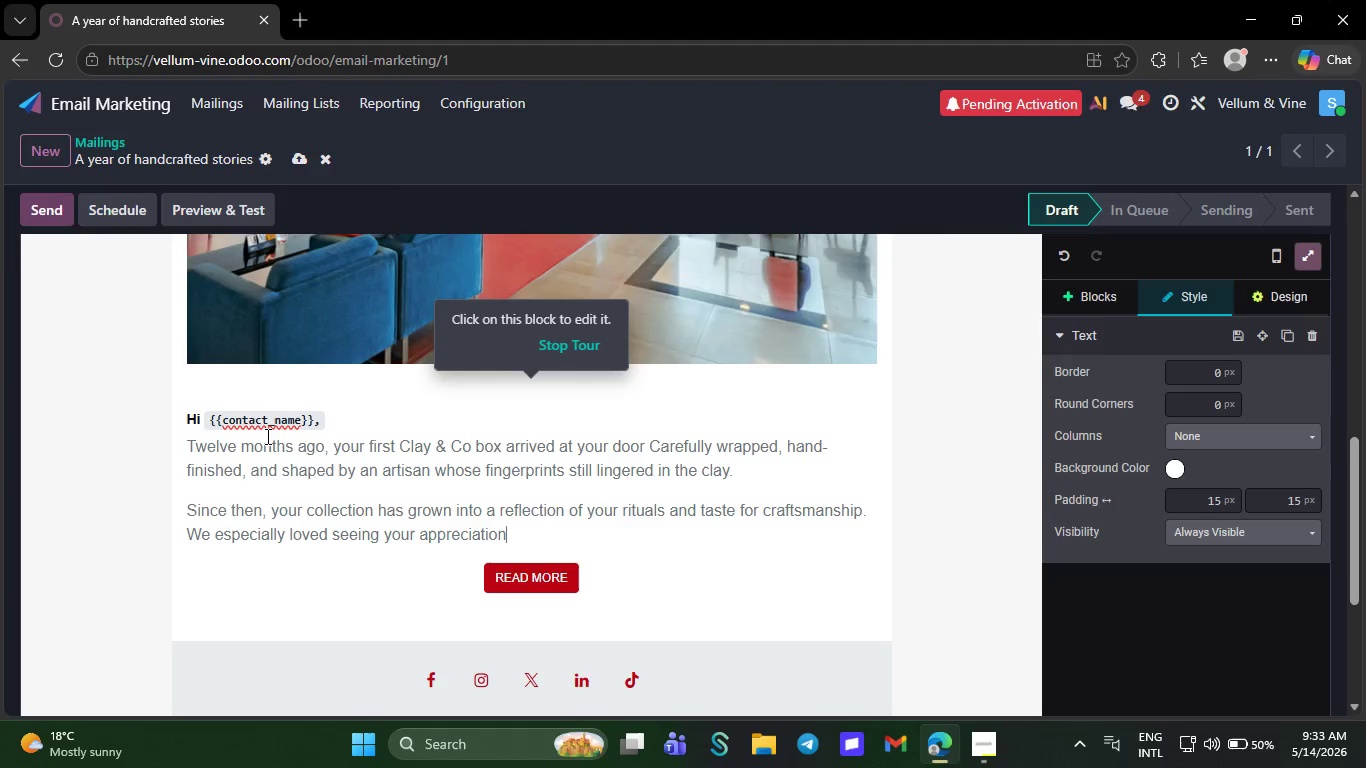 
type( for our `{{favorite_ceramic_style}}` pieces throughout the )
 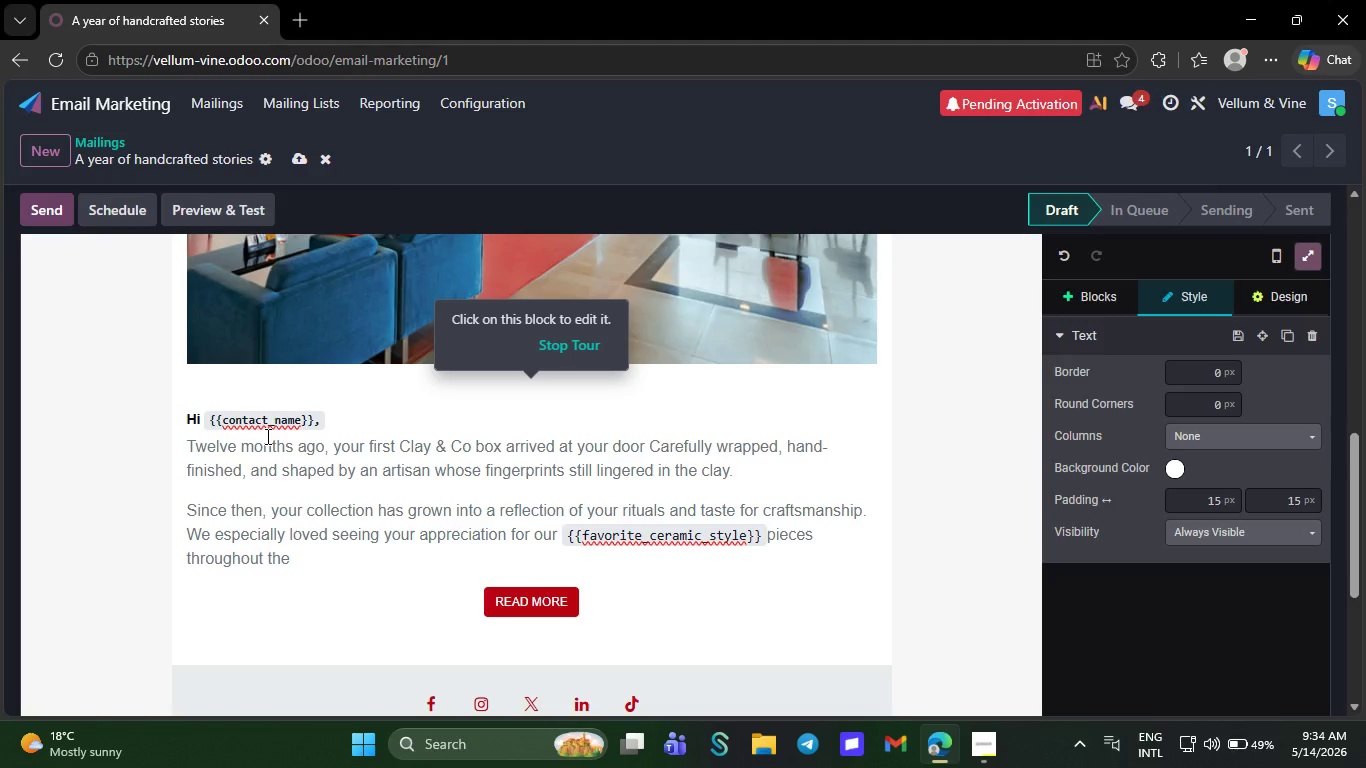 
type(year)
 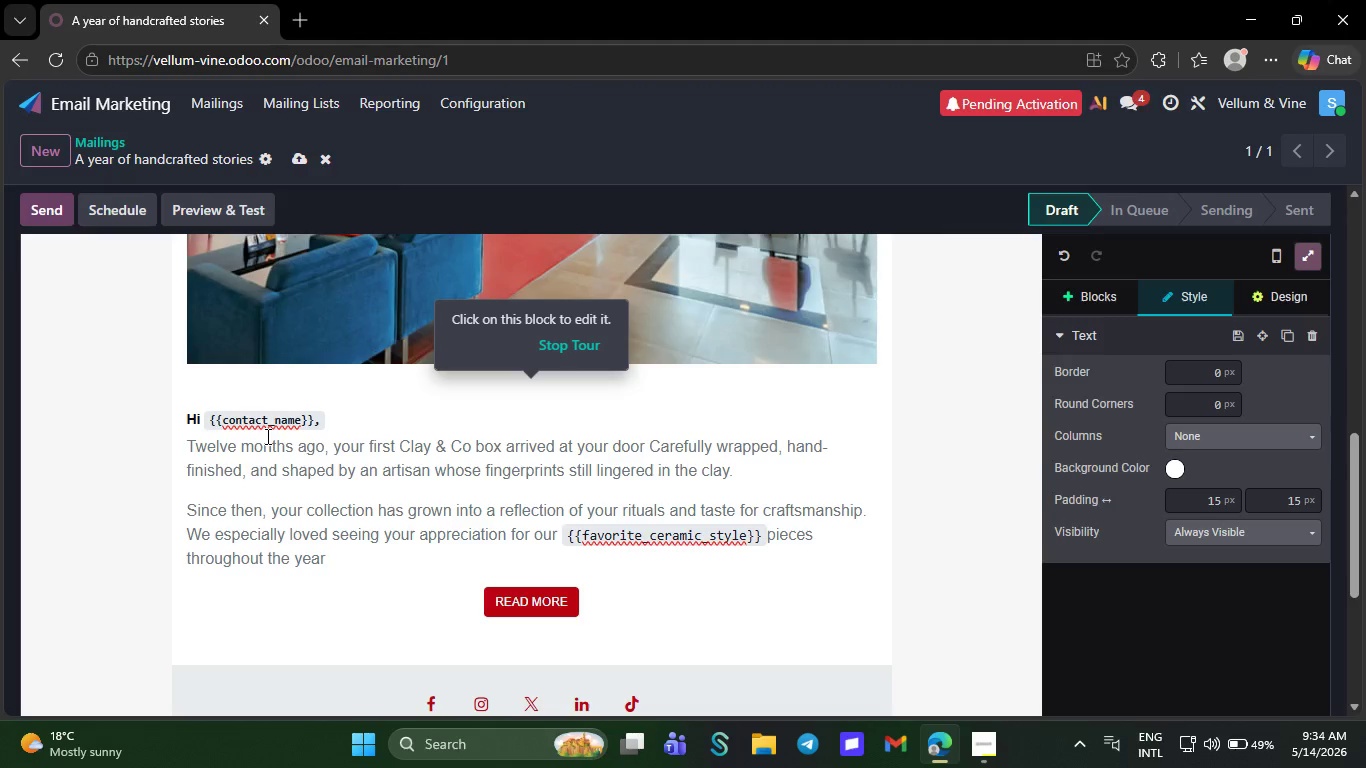 
key(Period)
 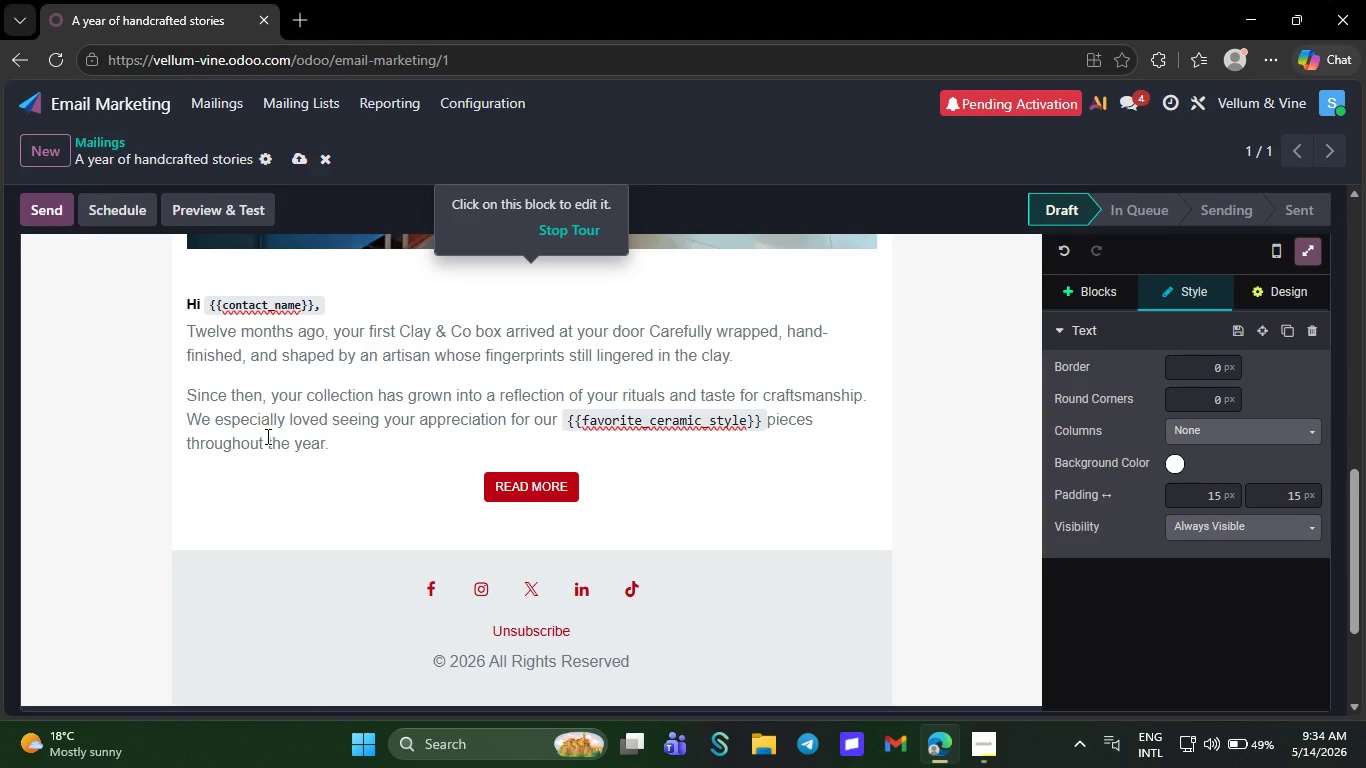 
key(NumpadMultiply)
 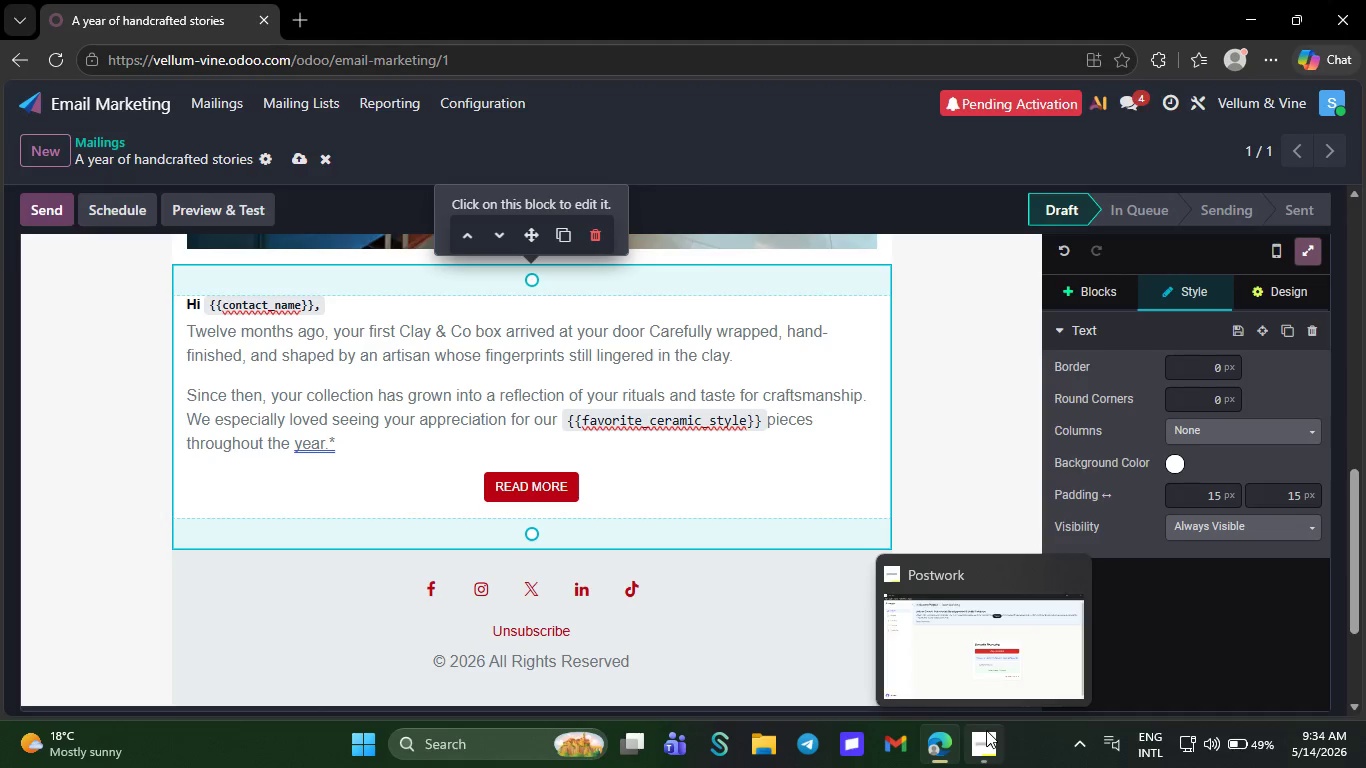 
left_click([986, 730])